 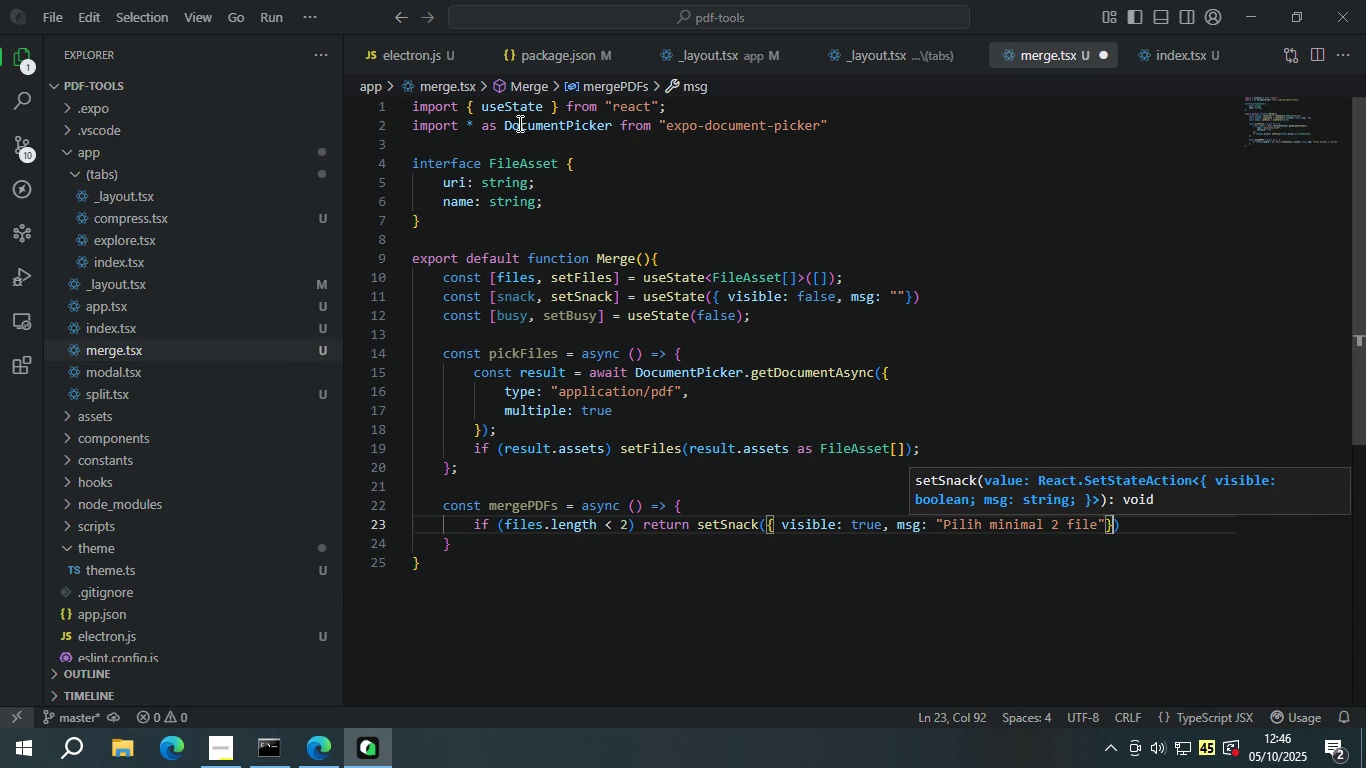 
key(ArrowRight)
 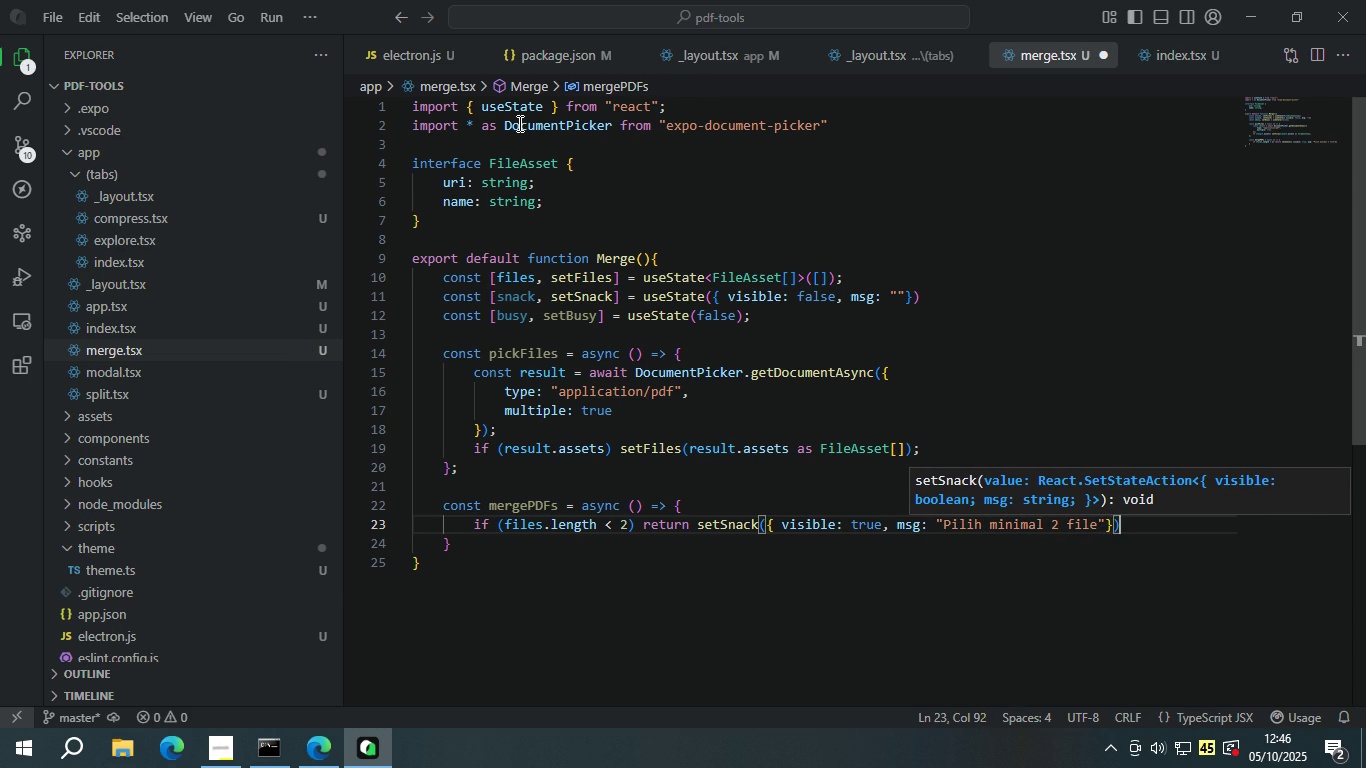 
key(ArrowRight)
 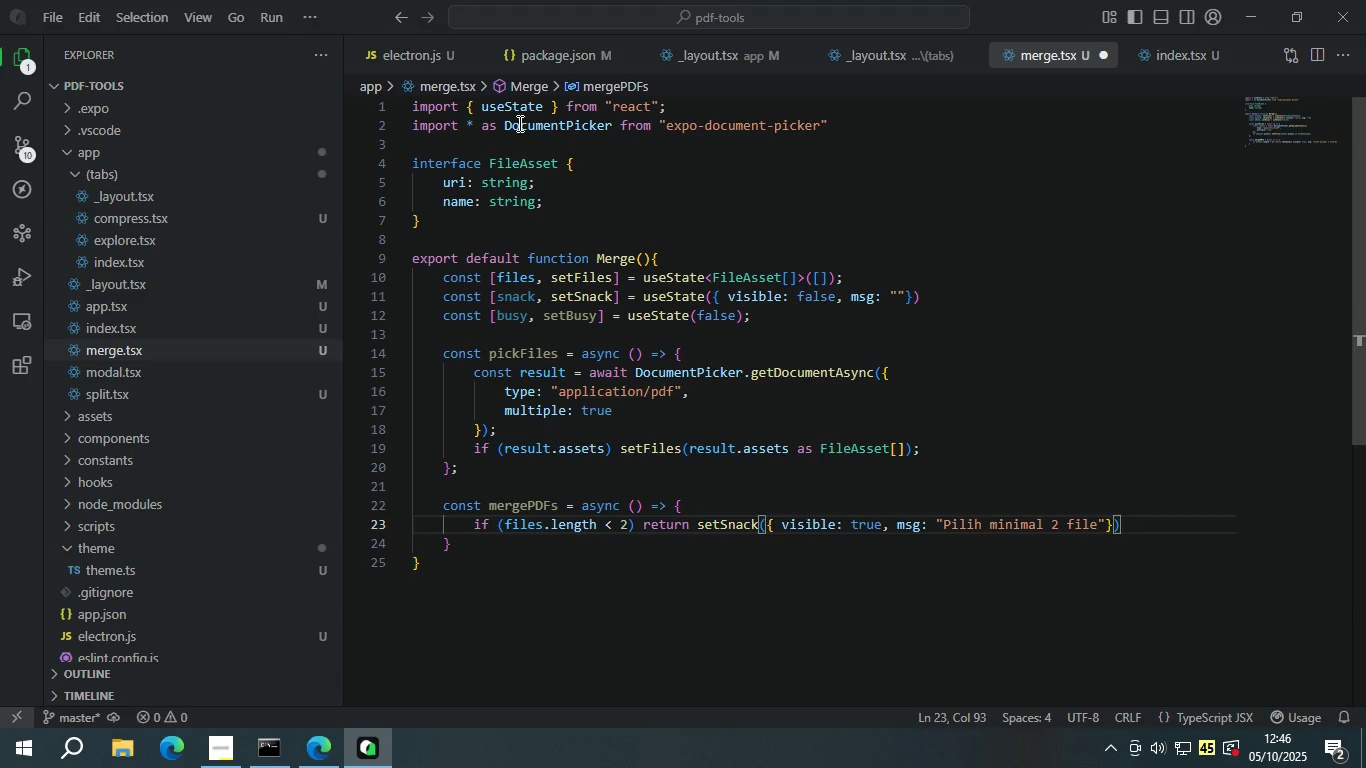 
key(Semicolon)
 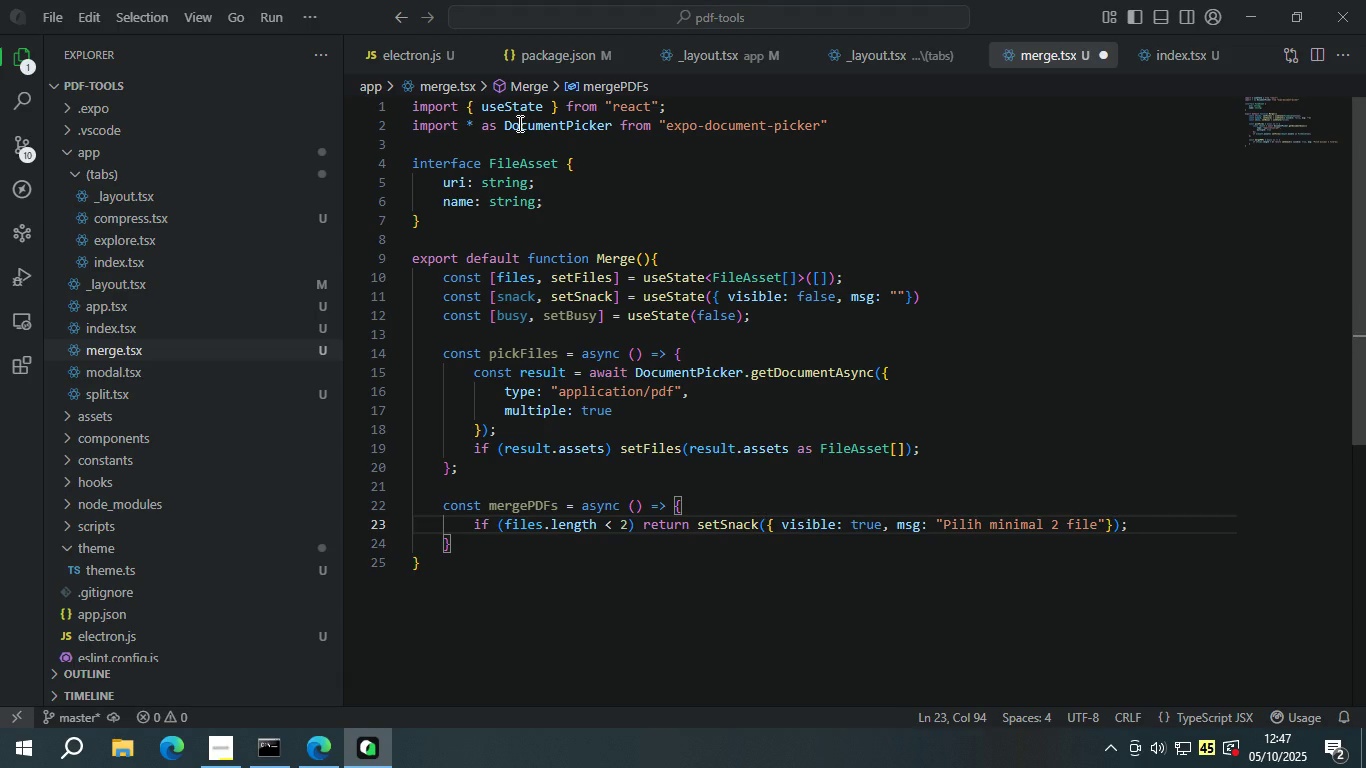 
key(Enter)
 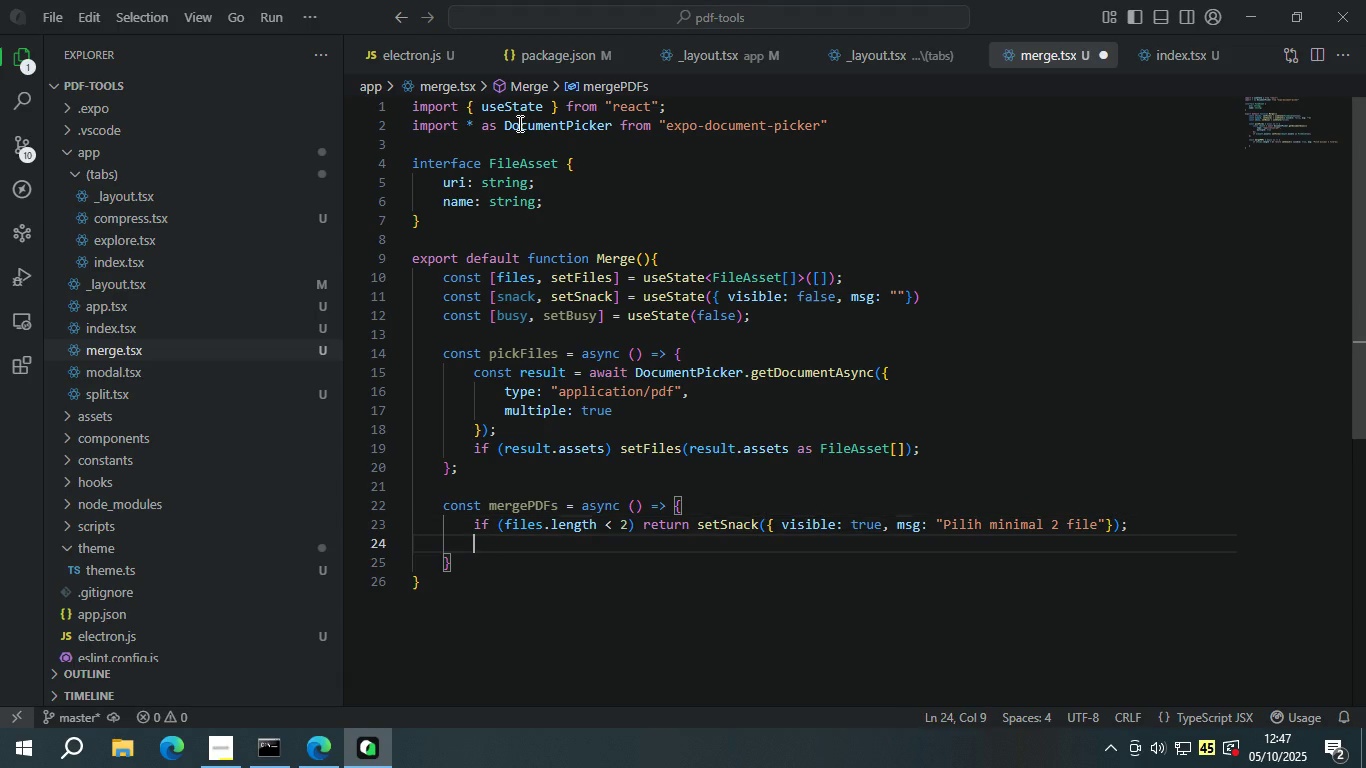 
type(setBusy(true)